 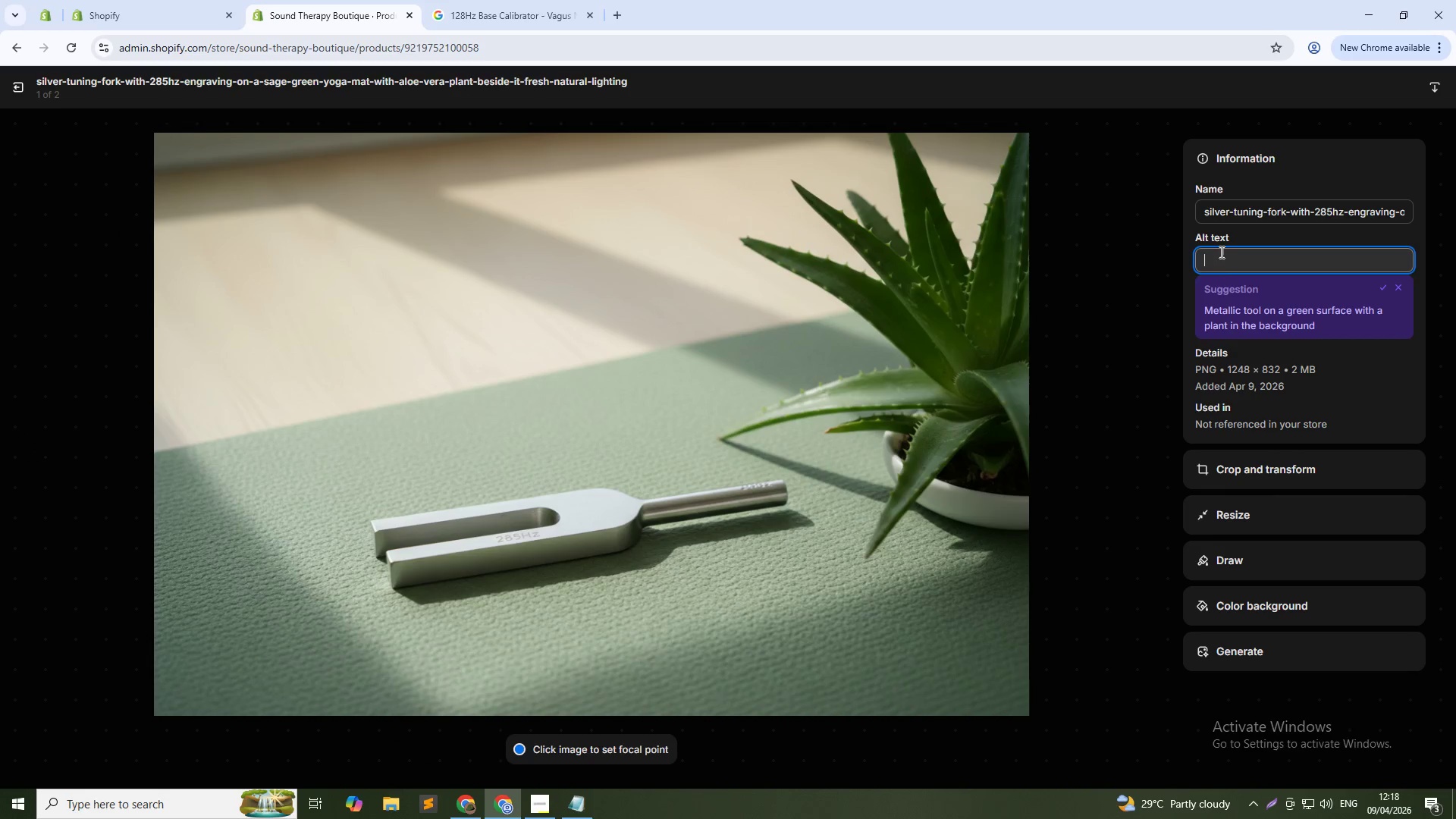 
type(285Hz tissue regenrator weighted tun)
key(Backspace)
 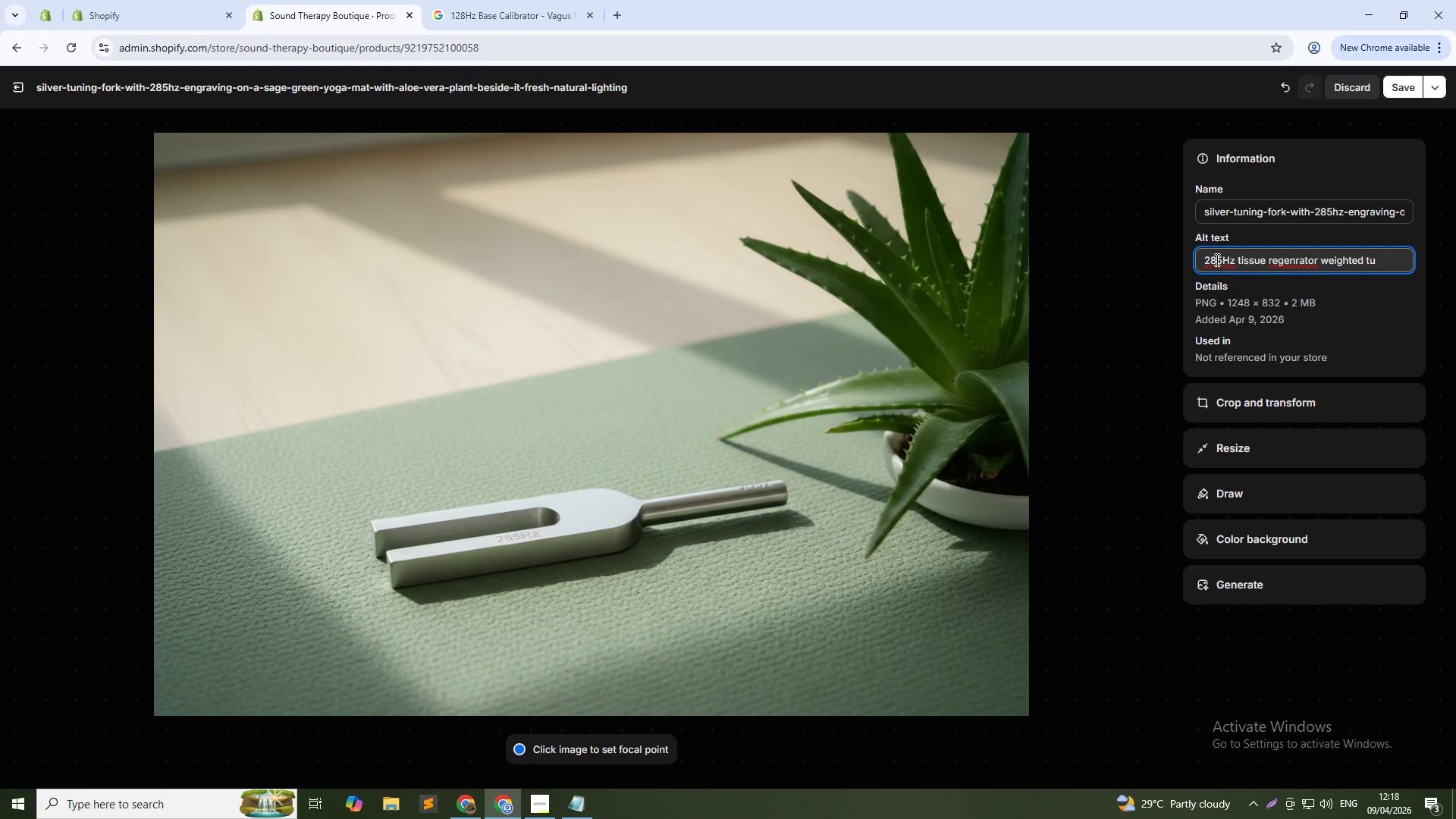 
type(ning fork on sage green mat with aloe vera)
 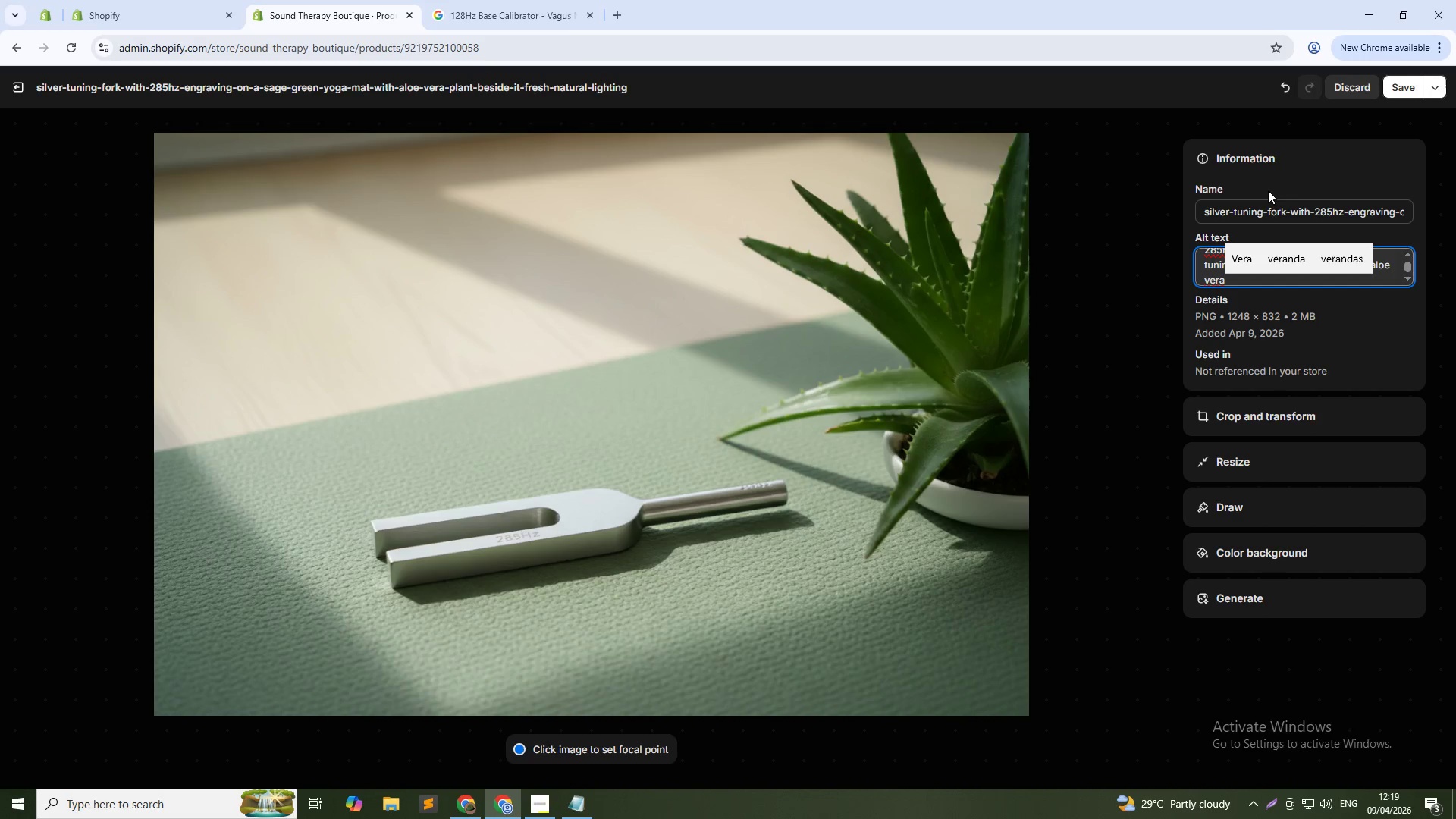 
wait(27.89)
 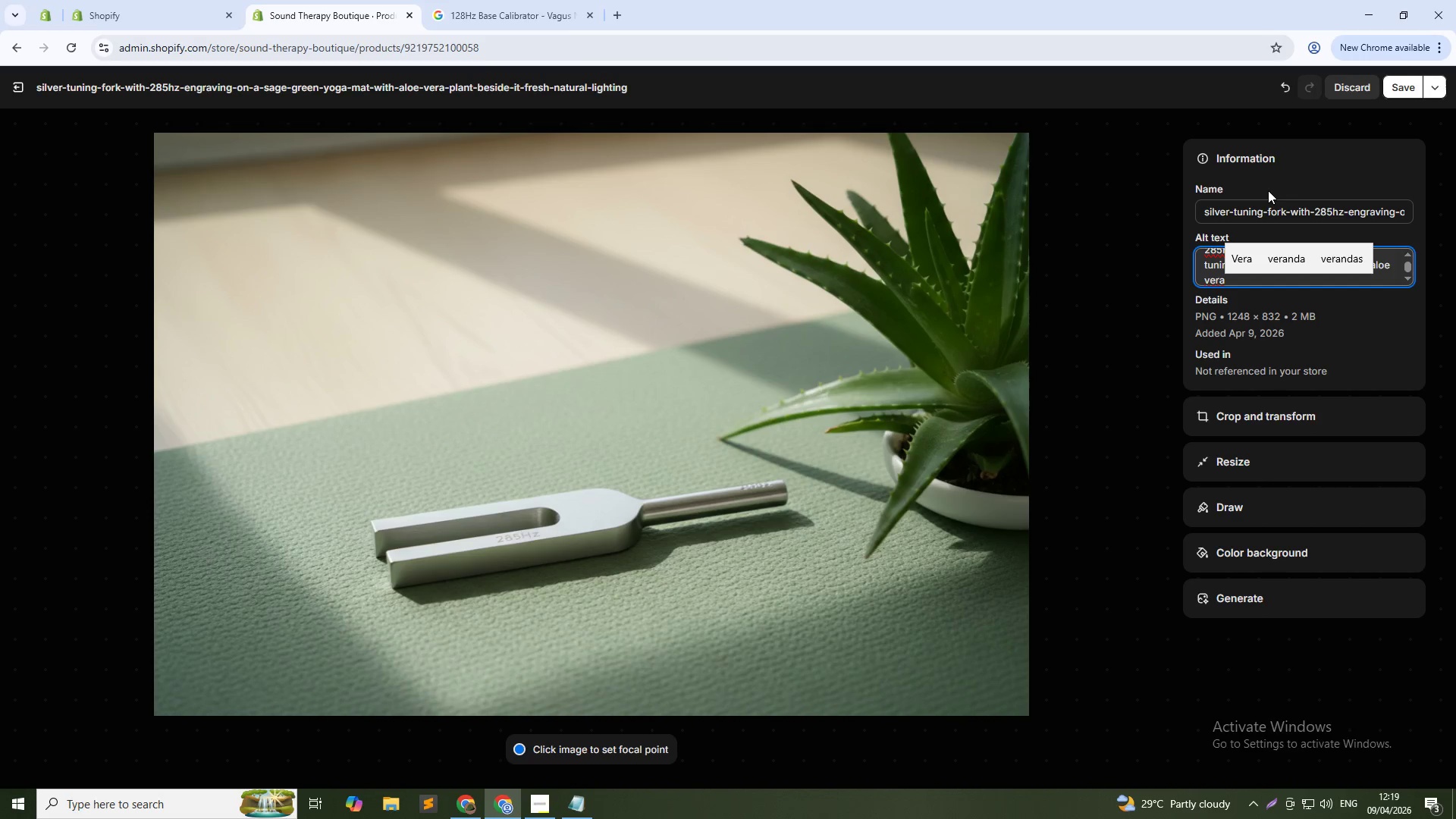 
left_click([1408, 90])
 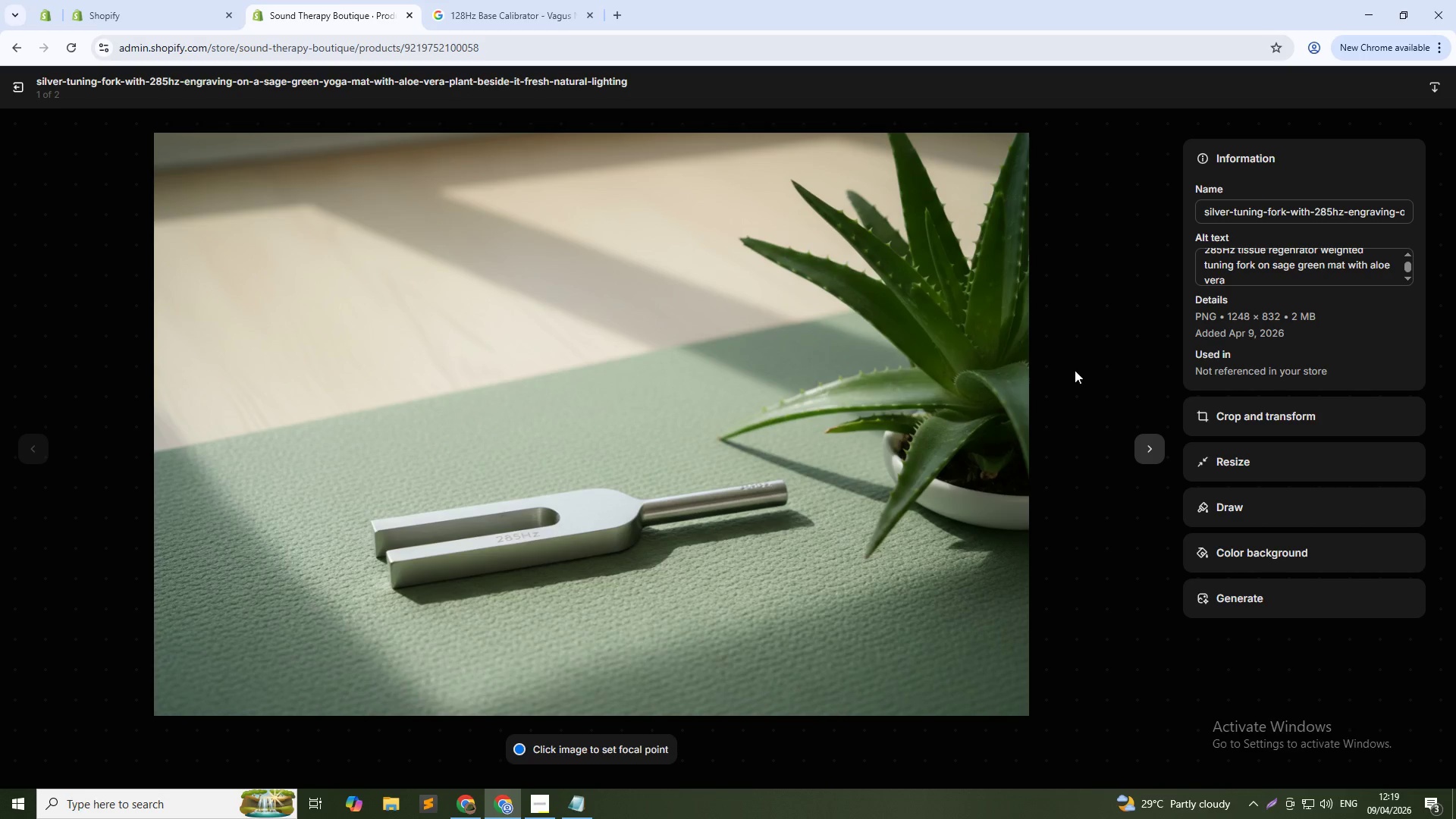 
left_click([1156, 450])
 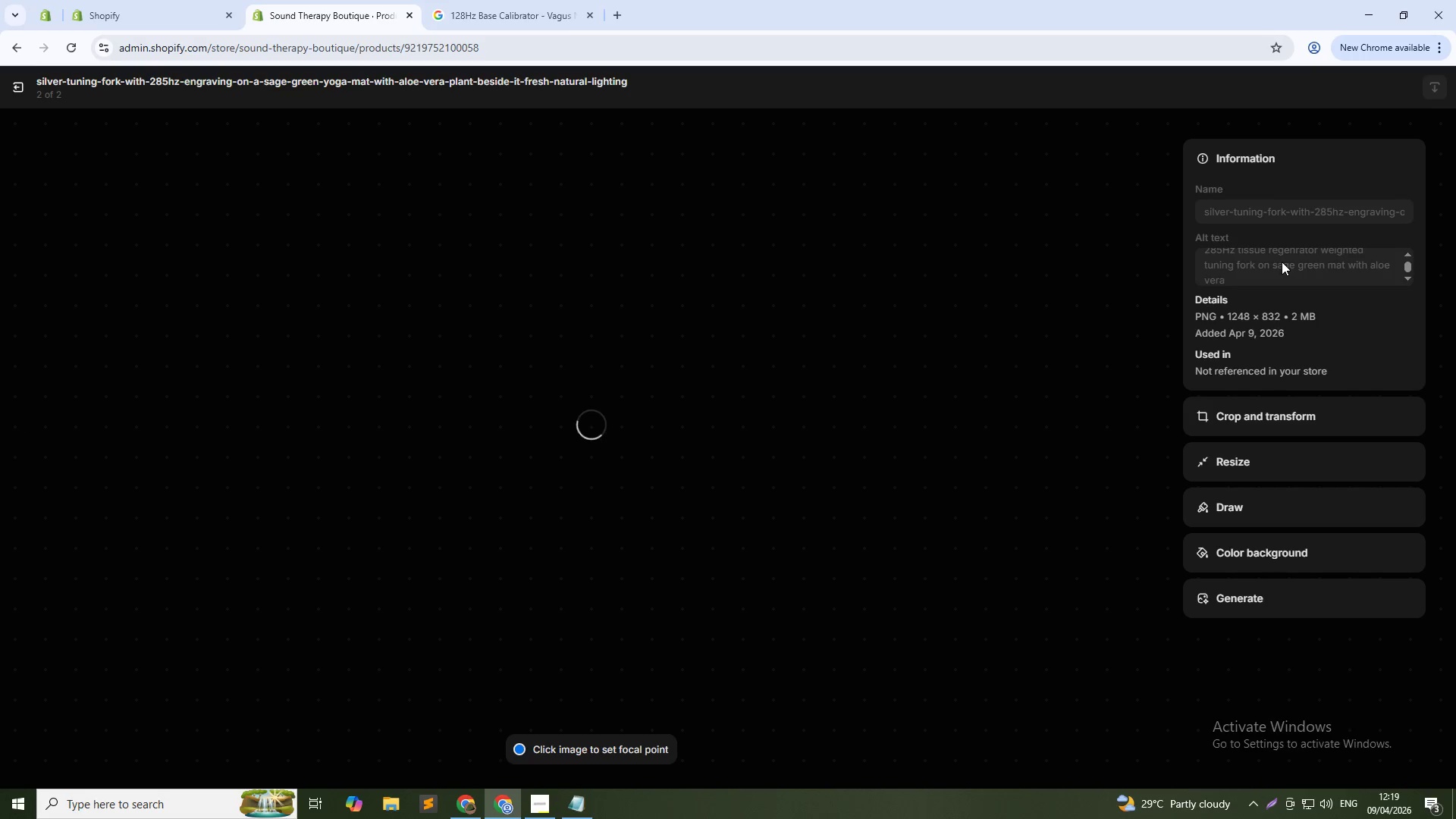 
left_click([1282, 262])
 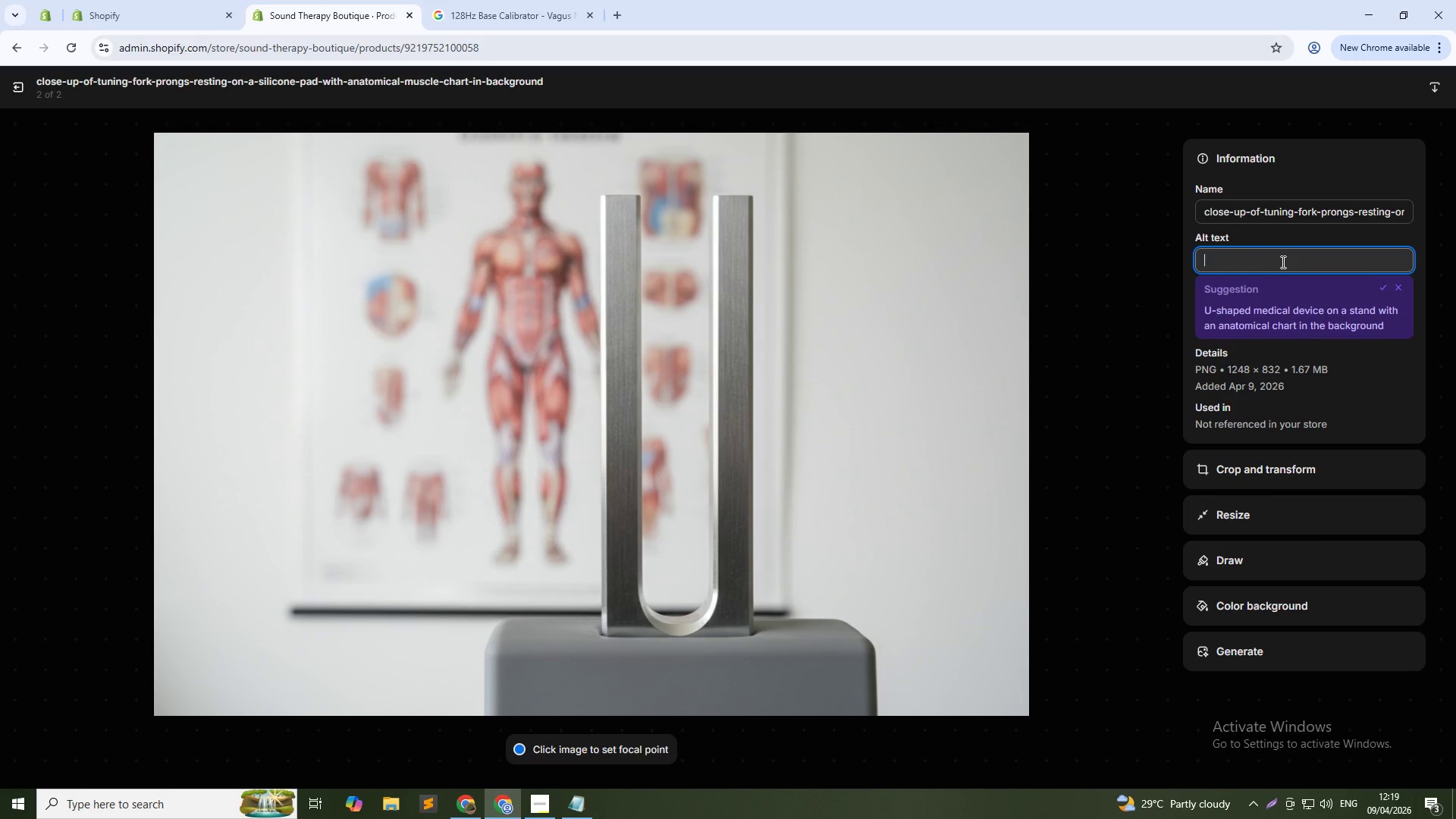 
key(Alt+AltLeft)
 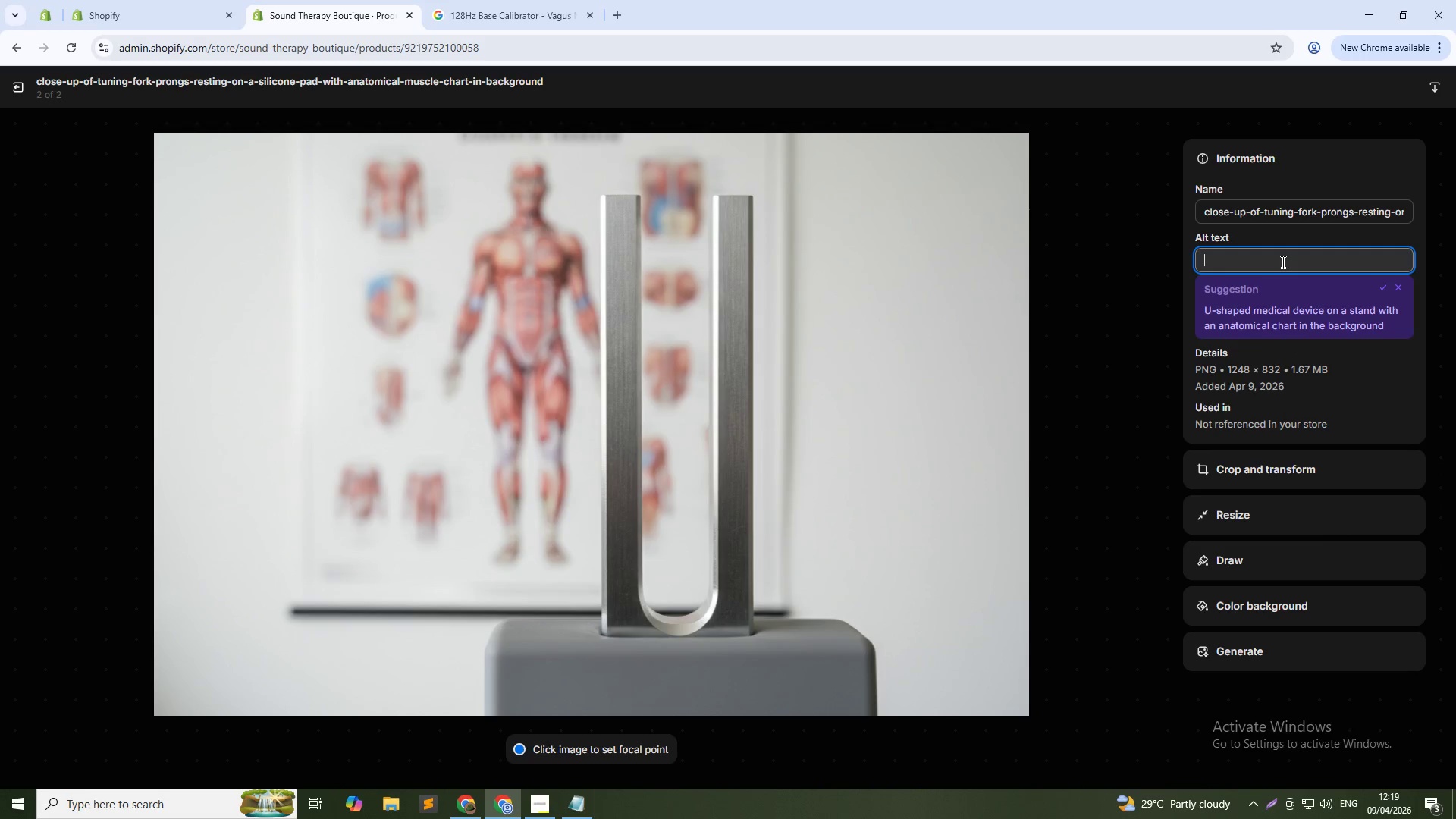 
hold_key(key=Tab, duration=1.03)